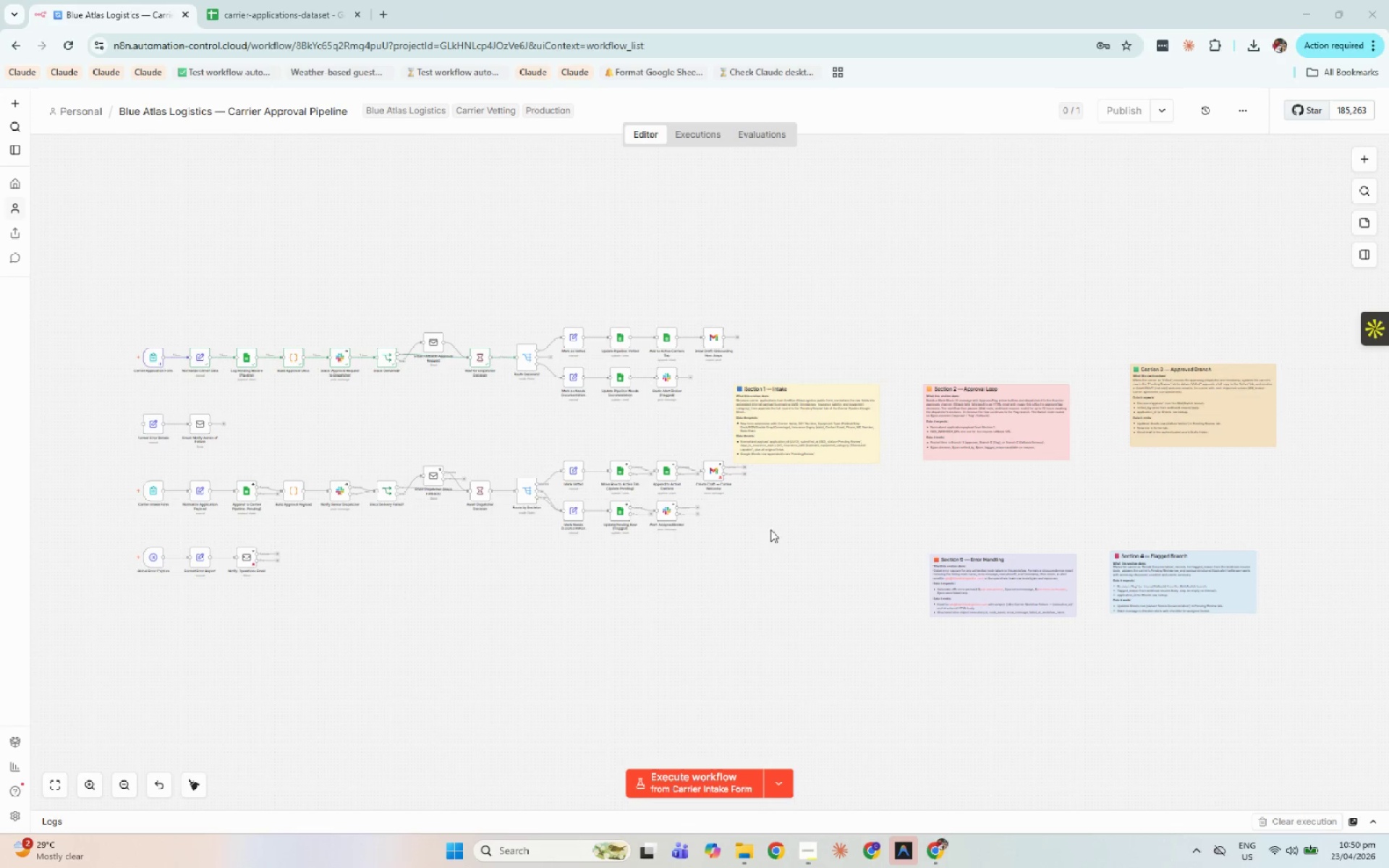 
hold_key(key=ControlLeft, duration=0.47)
scroll: coordinate [771, 534], scroll_direction: up, amount: 3.0
 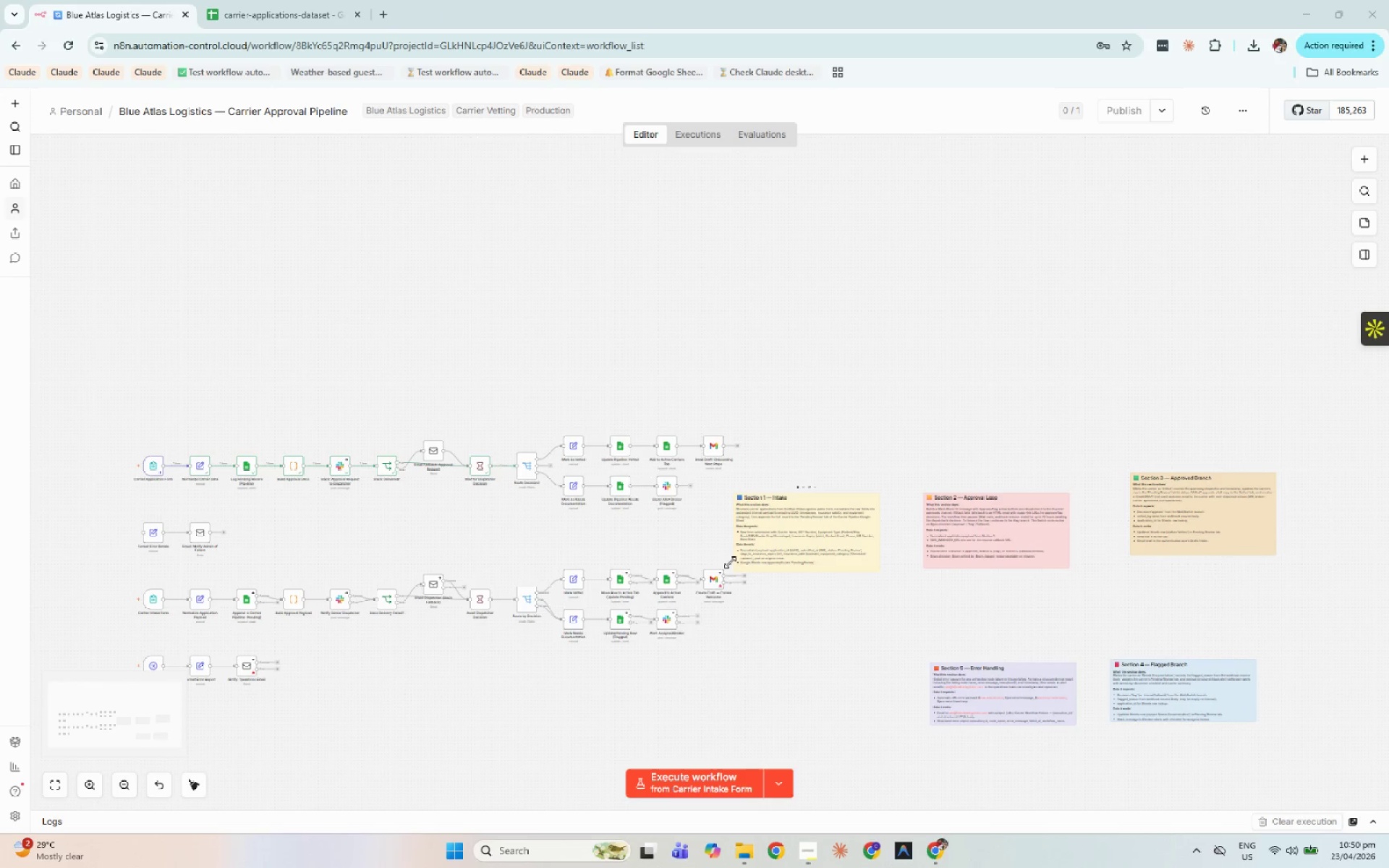 
hold_key(key=ControlLeft, duration=0.49)
scroll: coordinate [723, 563], scroll_direction: up, amount: 4.0
 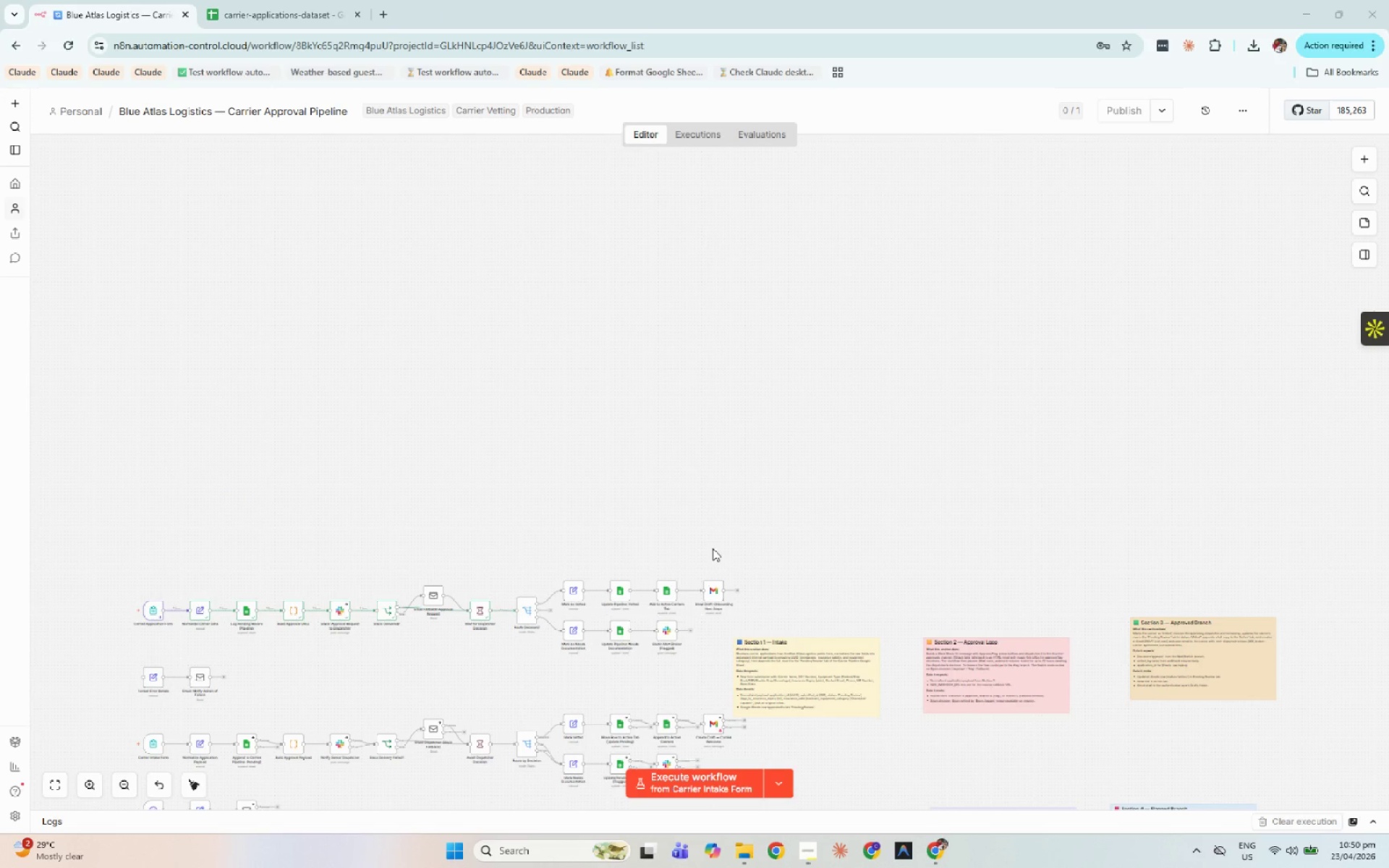 
hold_key(key=ControlLeft, duration=0.47)
 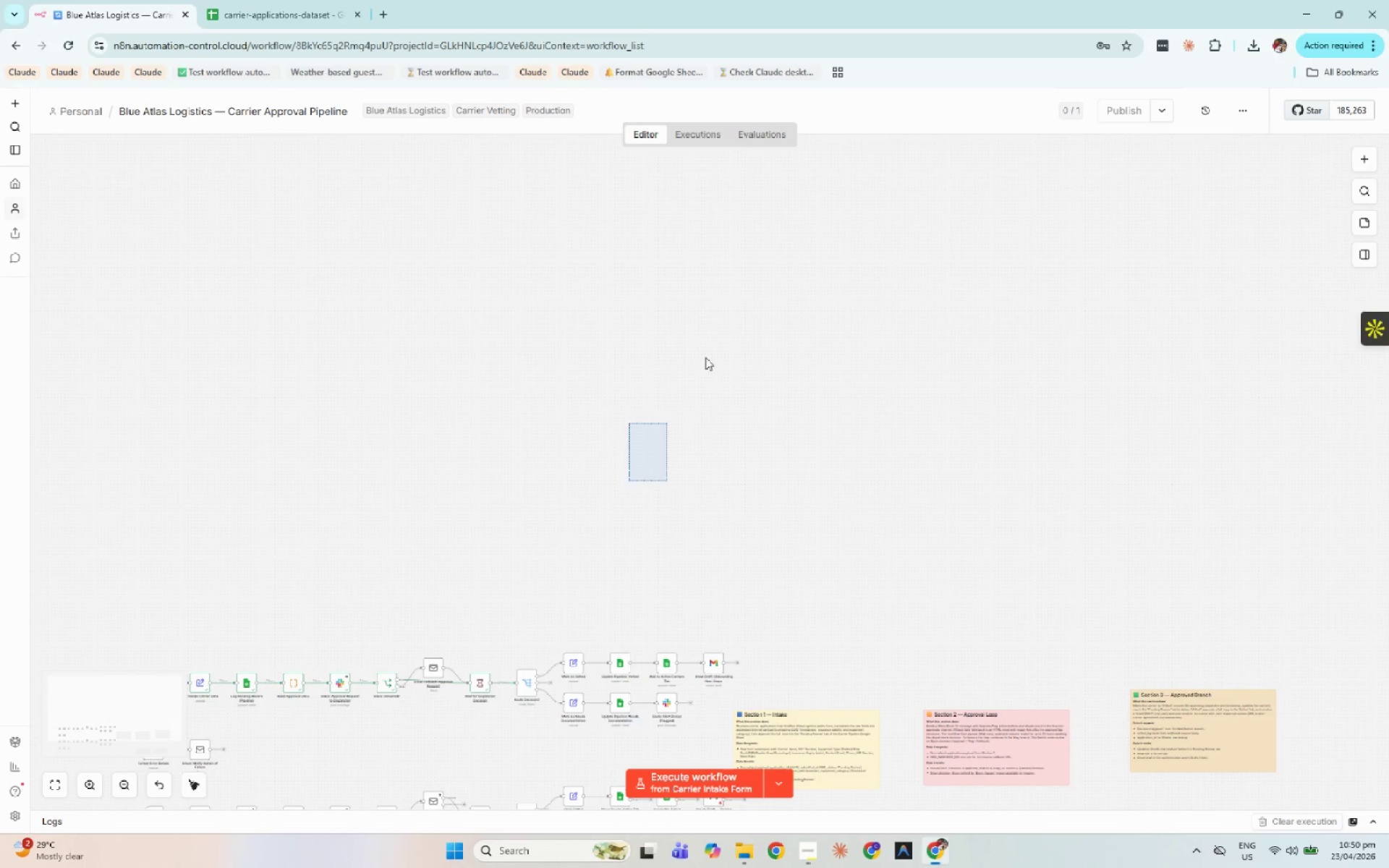 
hold_key(key=Space, duration=0.72)
 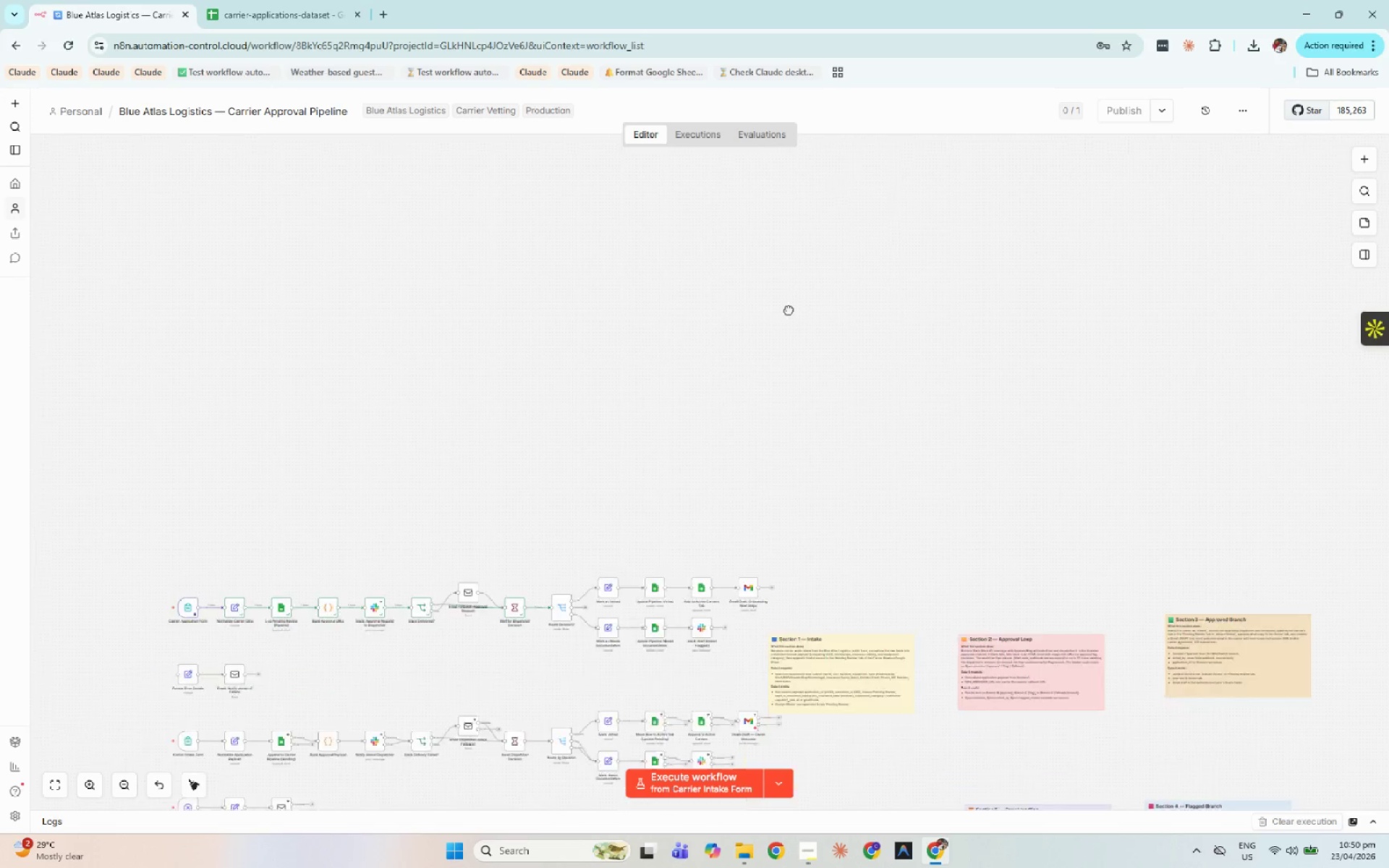 
scroll: coordinate [649, 451], scroll_direction: up, amount: 2.0
 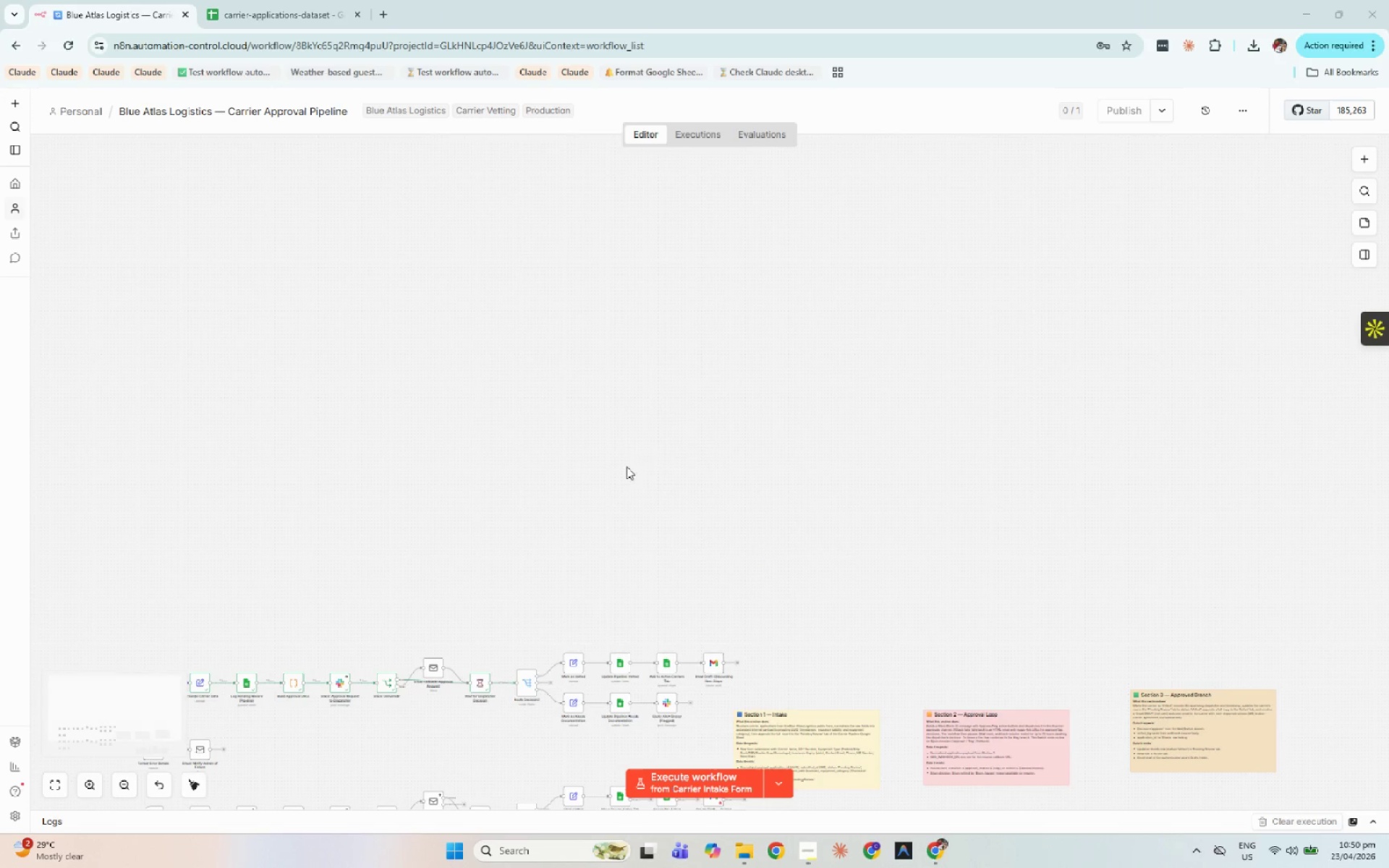 
left_click_drag(start_coordinate=[629, 481], to_coordinate=[733, 279])
 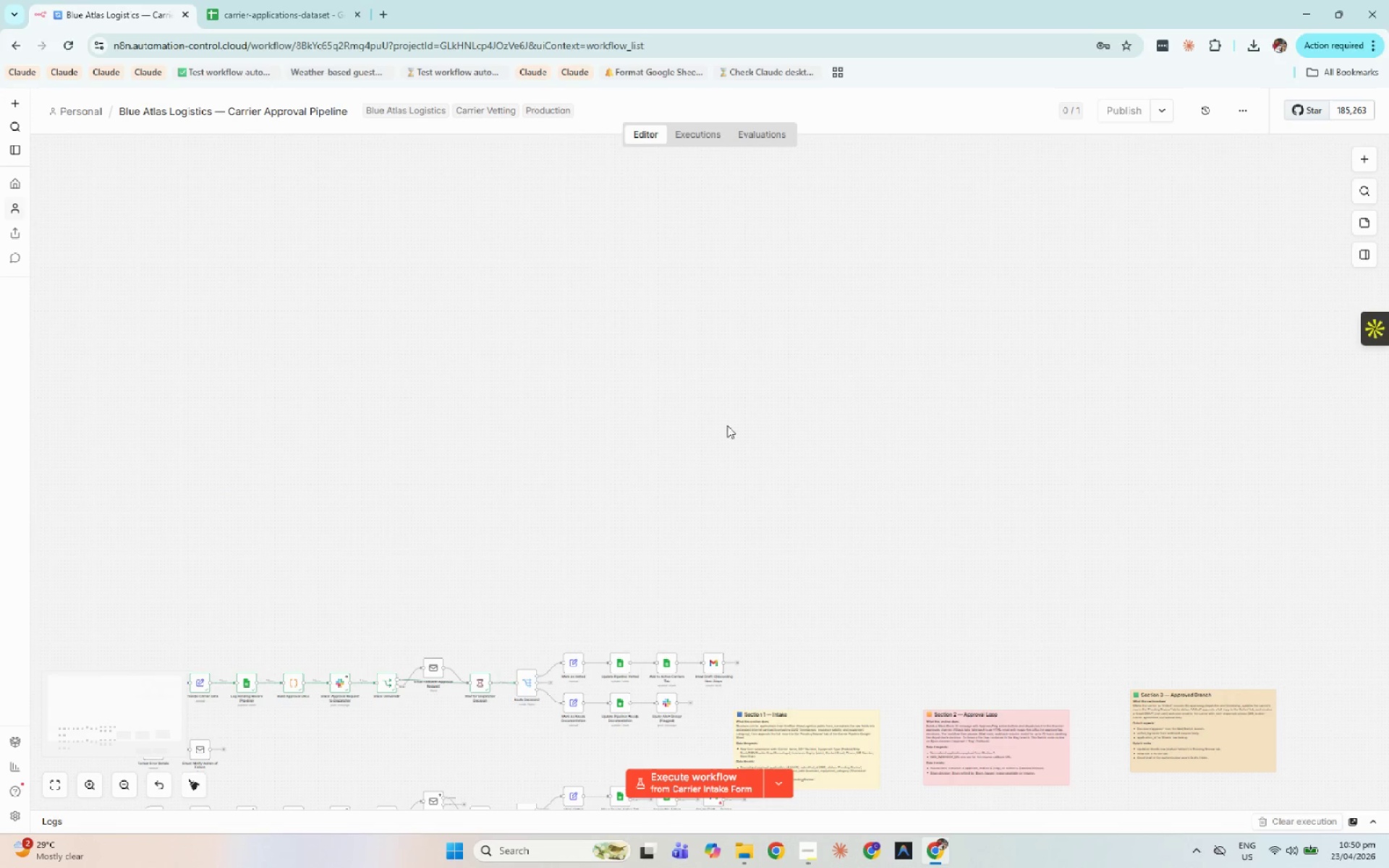 
hold_key(key=Space, duration=1.39)
 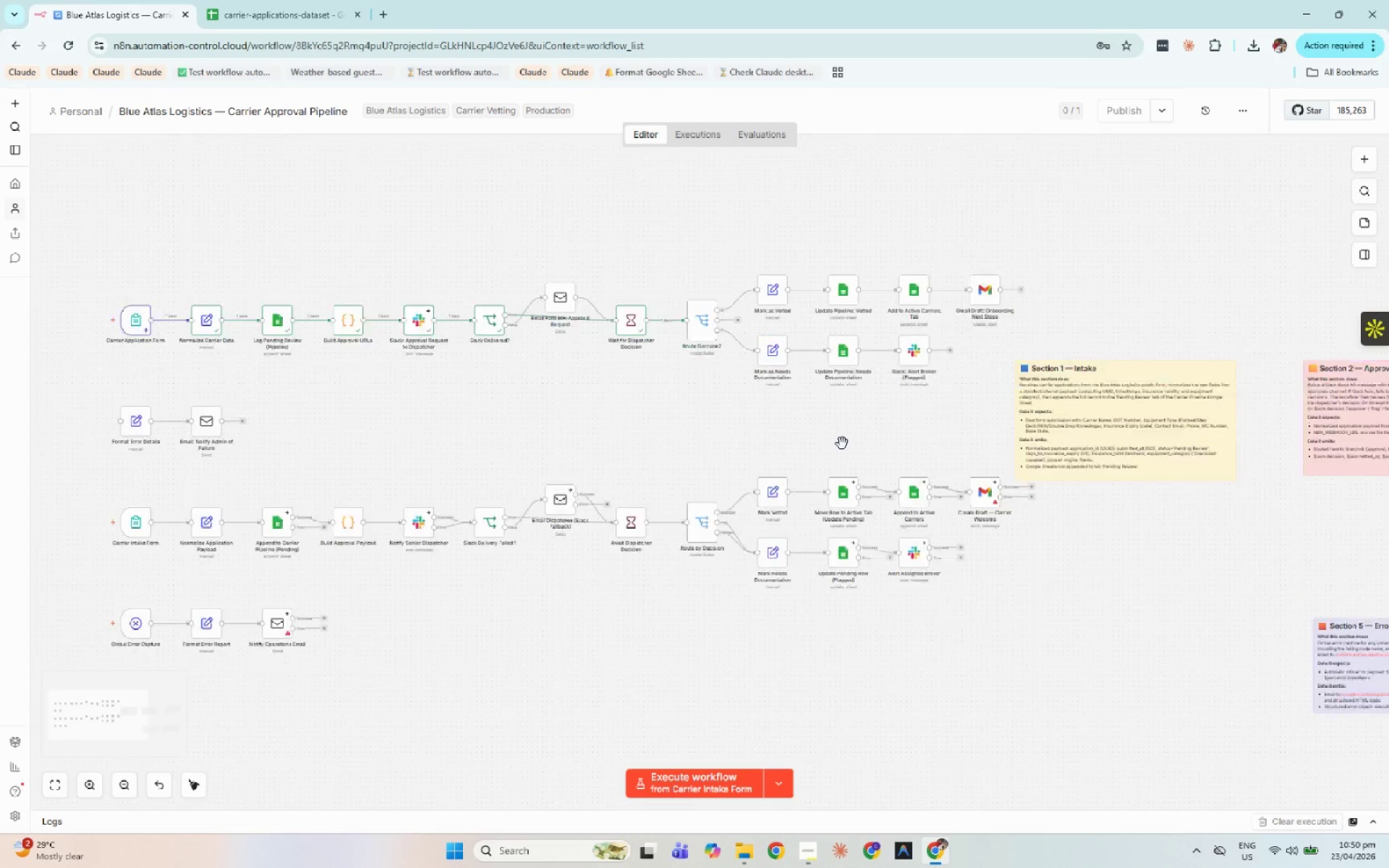 
left_click_drag(start_coordinate=[708, 444], to_coordinate=[859, 256])
 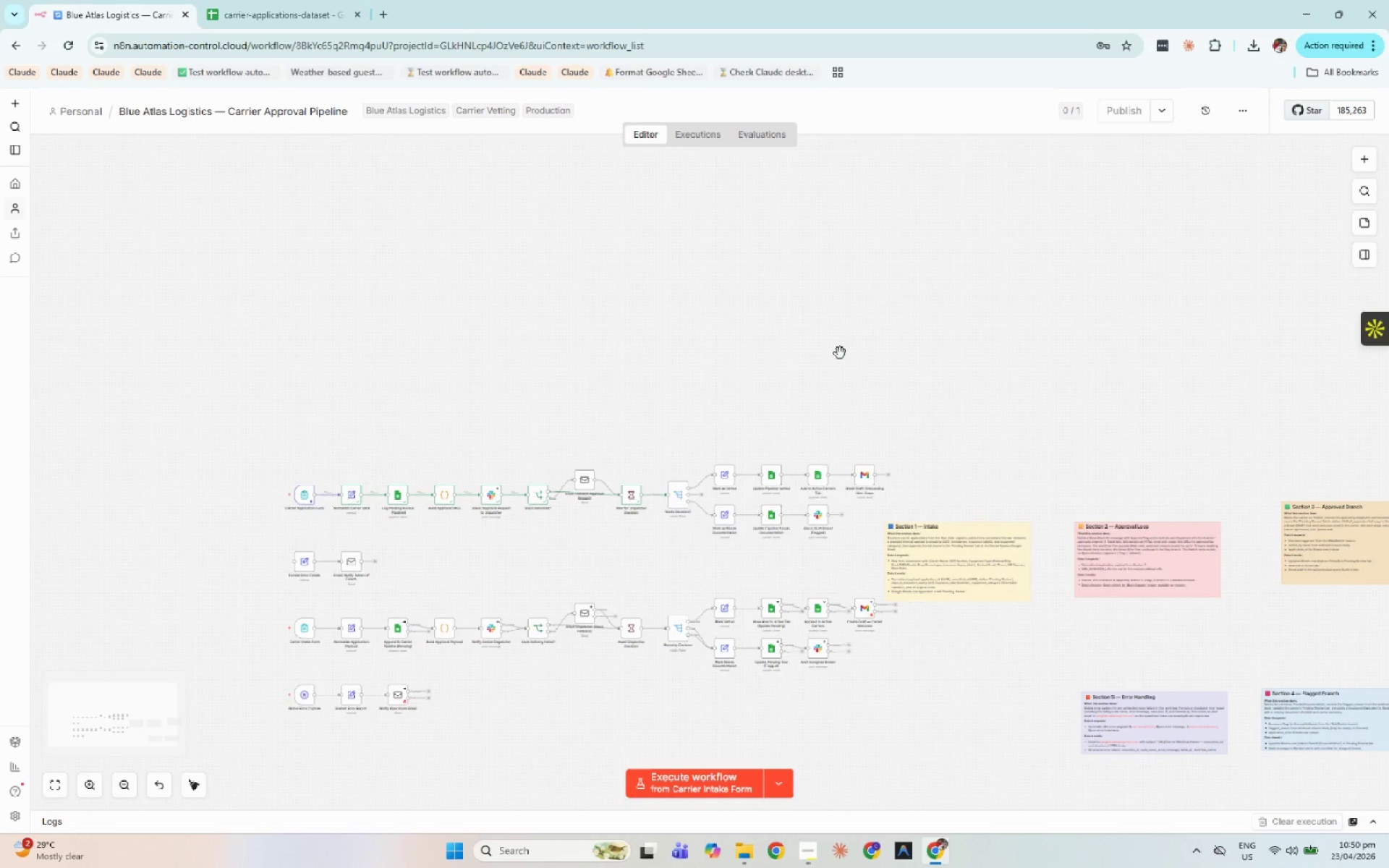 
left_click_drag(start_coordinate=[854, 337], to_coordinate=[925, 205])
 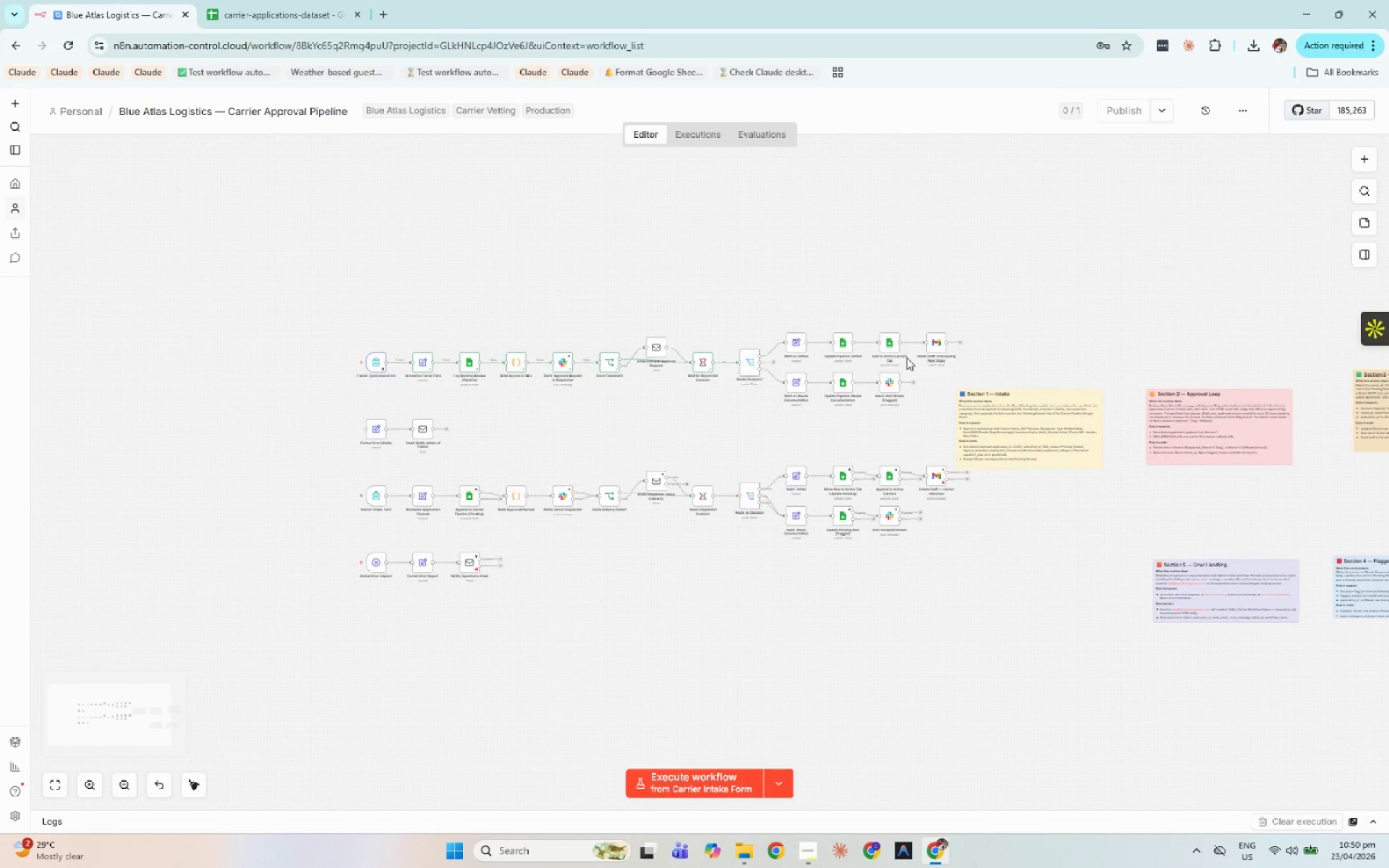 
hold_key(key=ControlLeft, duration=0.72)
scroll: coordinate [842, 443], scroll_direction: up, amount: 4.0
 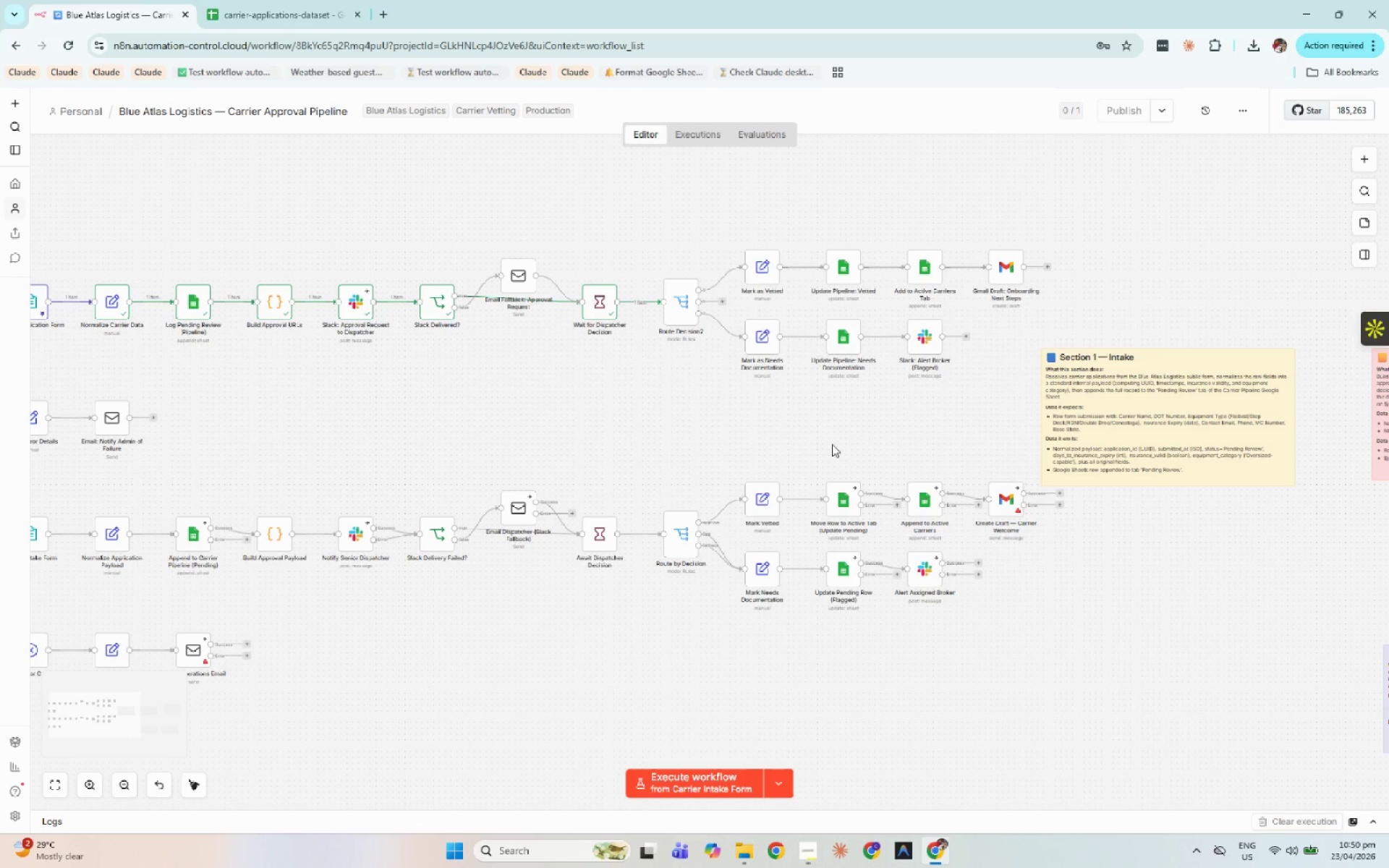 
hold_key(key=Space, duration=1.5)
 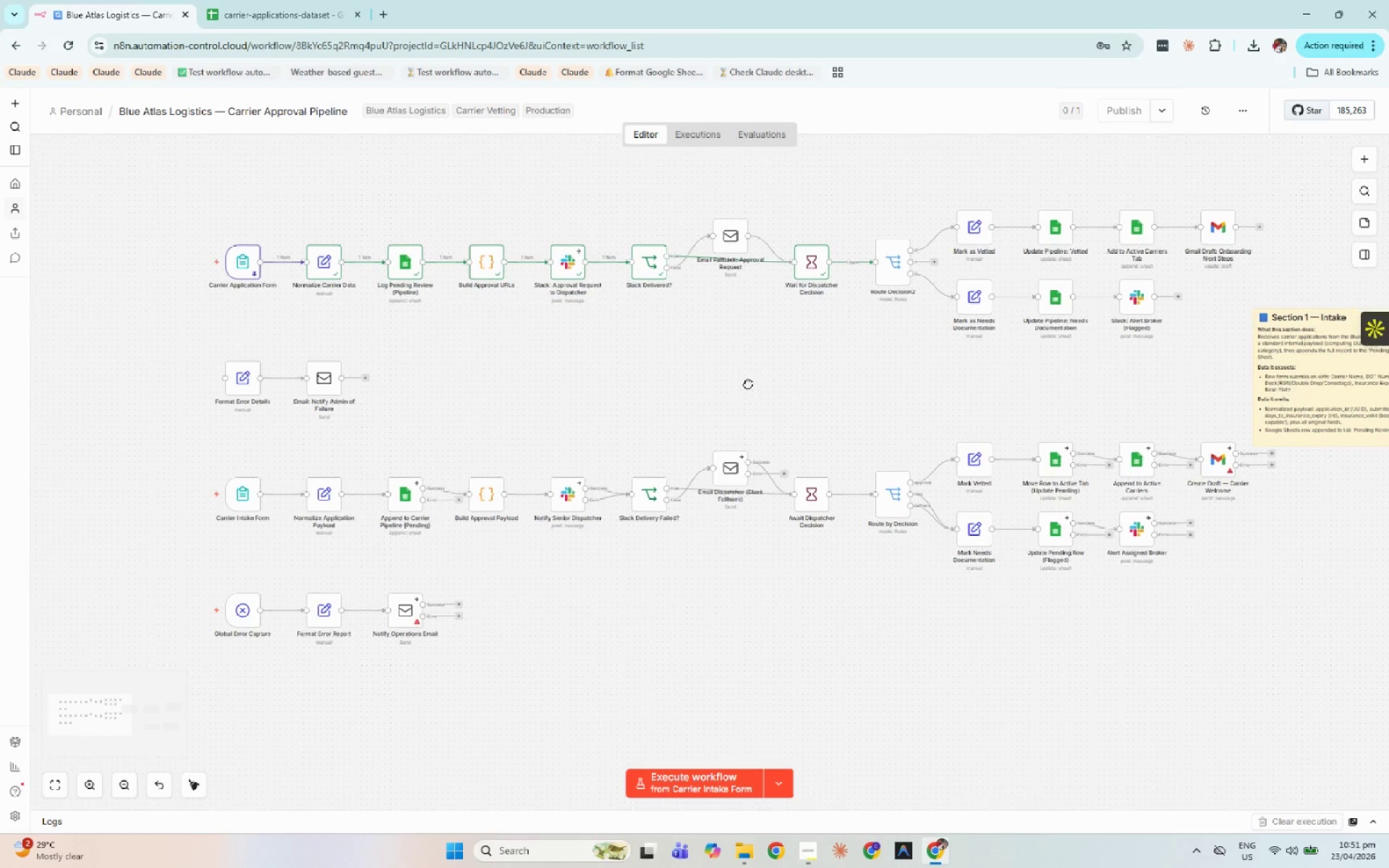 
left_click_drag(start_coordinate=[536, 423], to_coordinate=[748, 383])
 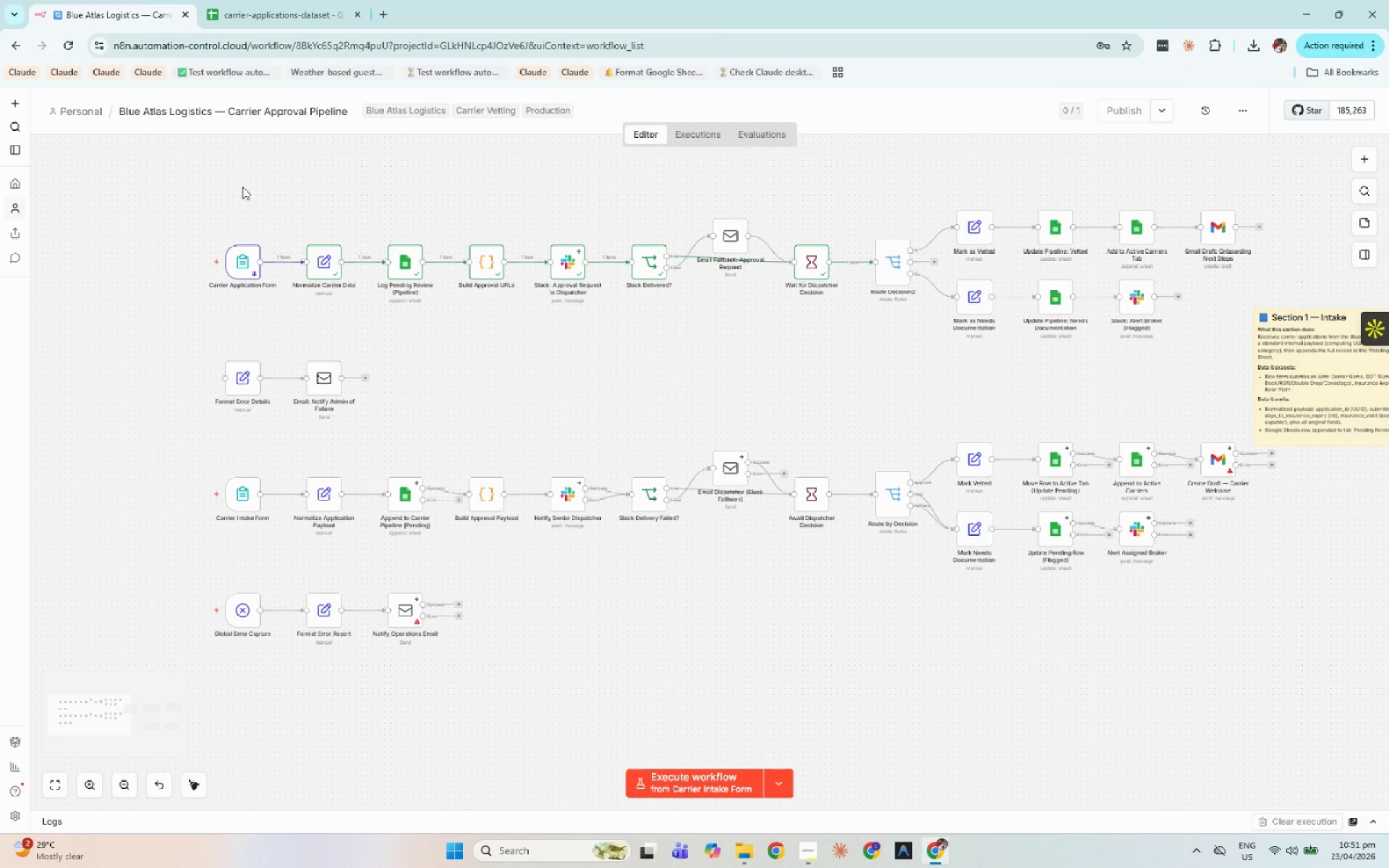 
hold_key(key=Space, duration=1.51)
 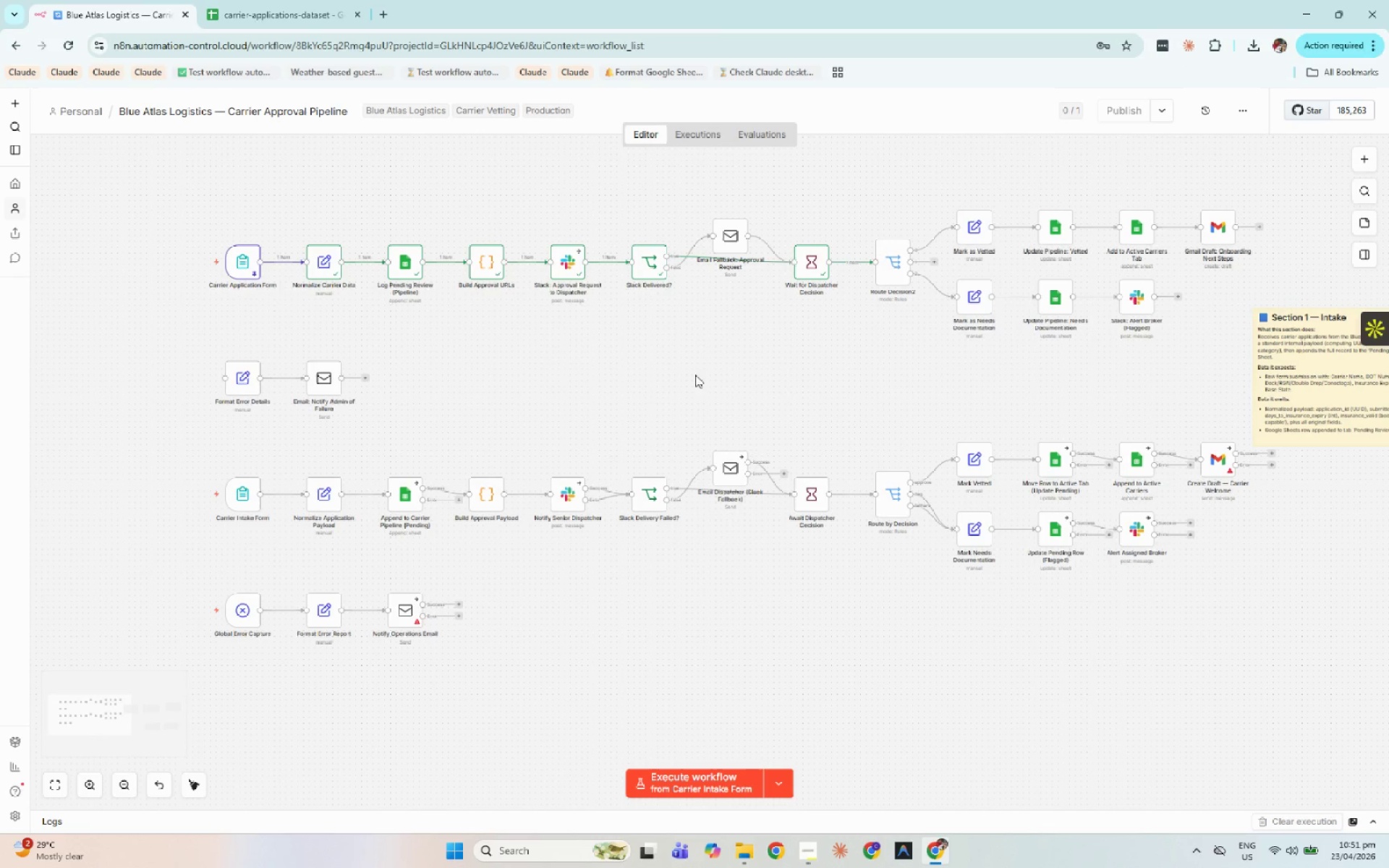 
hold_key(key=Space, duration=0.49)
 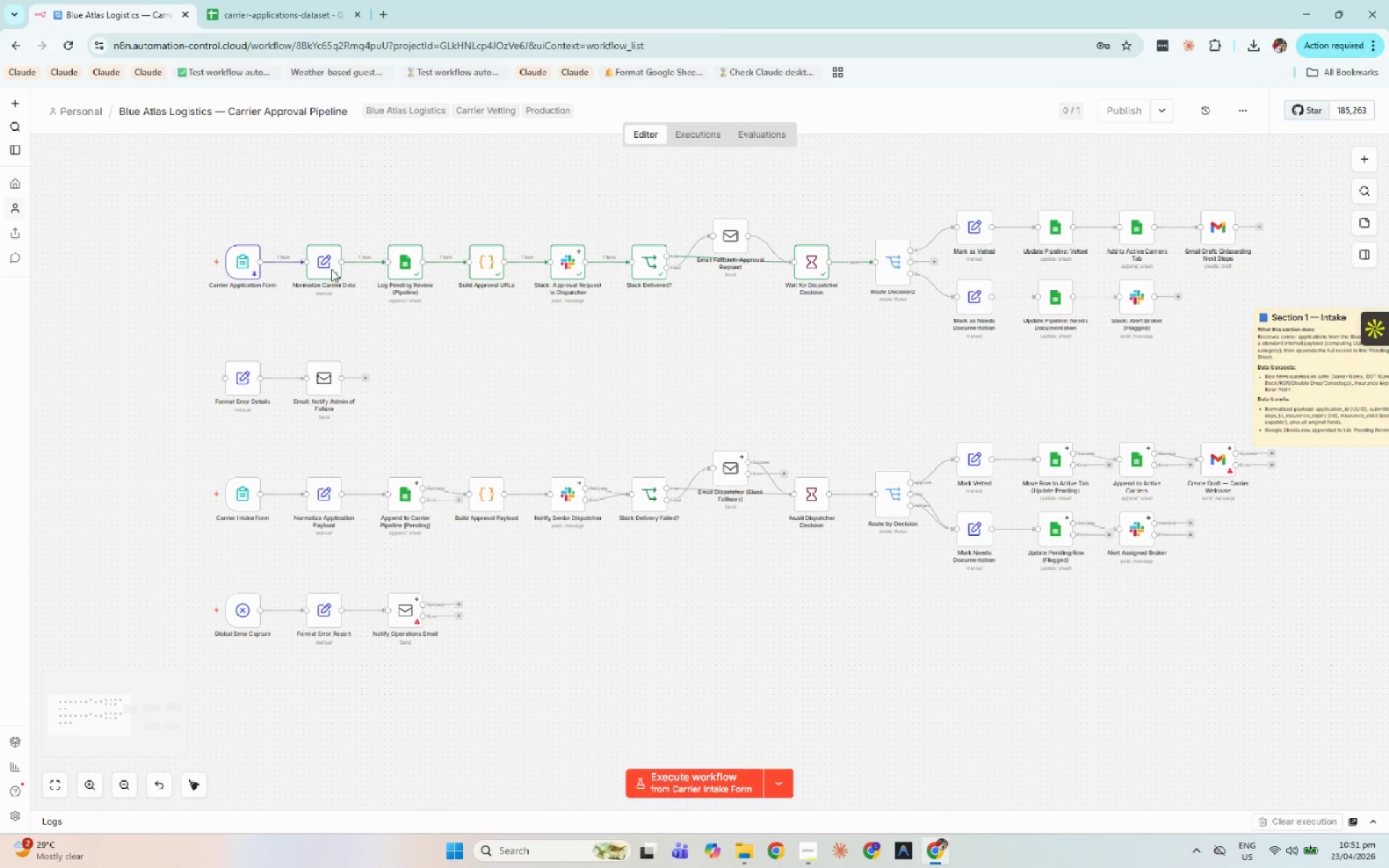 
hold_key(key=ShiftLeft, duration=2.38)
left_click_drag(start_coordinate=[200, 156], to_coordinate=[1257, 412])
 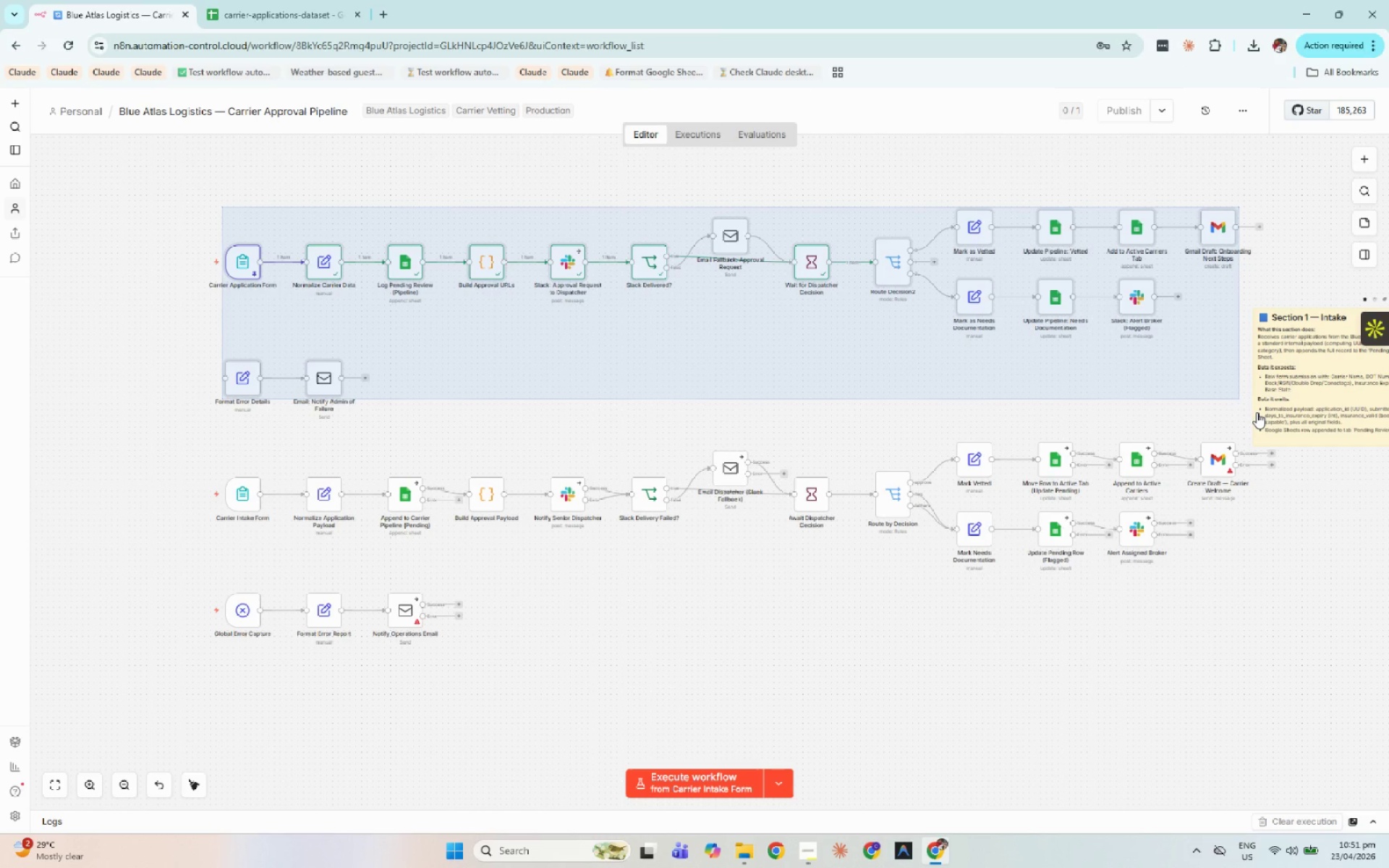 
key(Delete)
 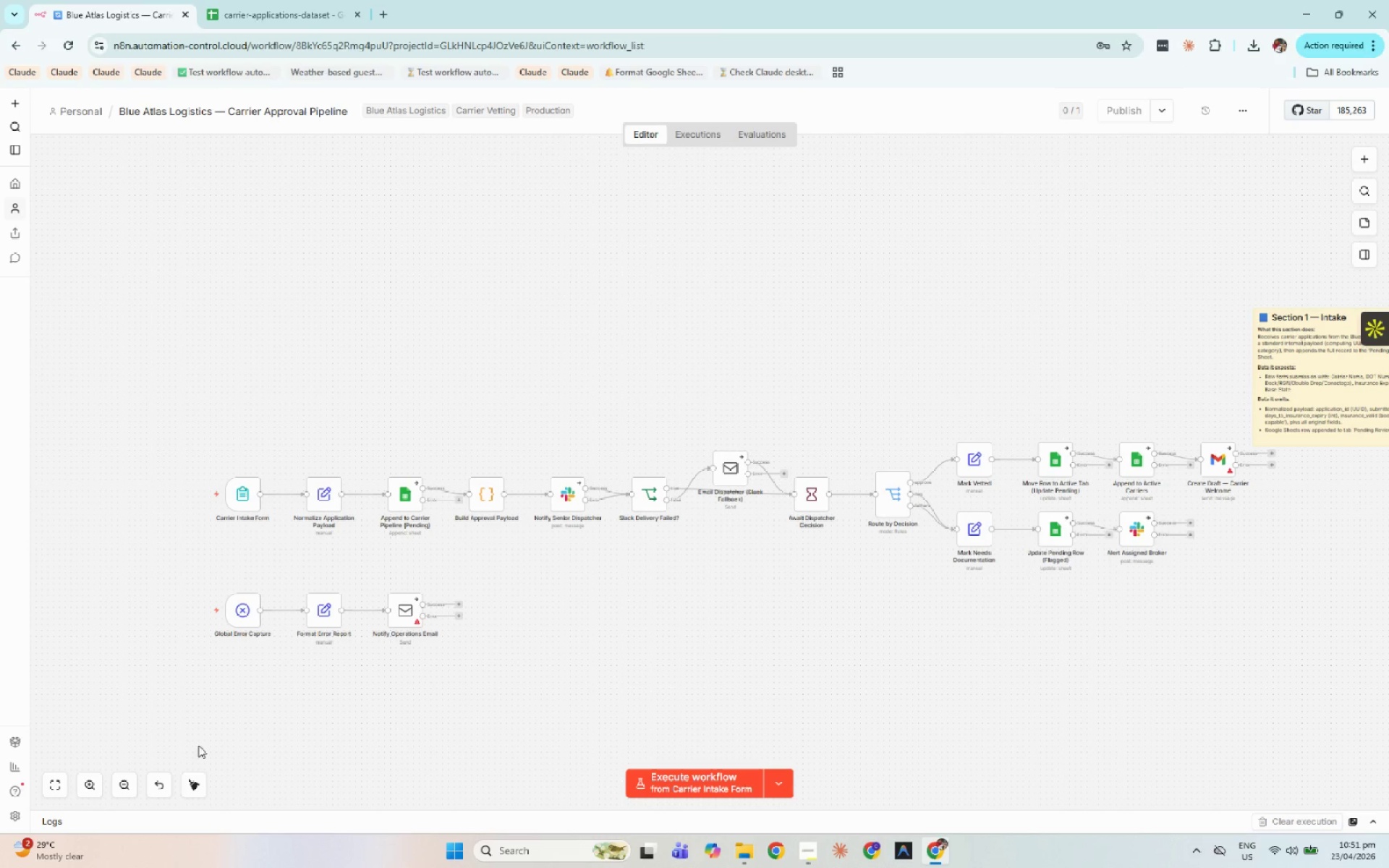 
left_click([202, 780])
 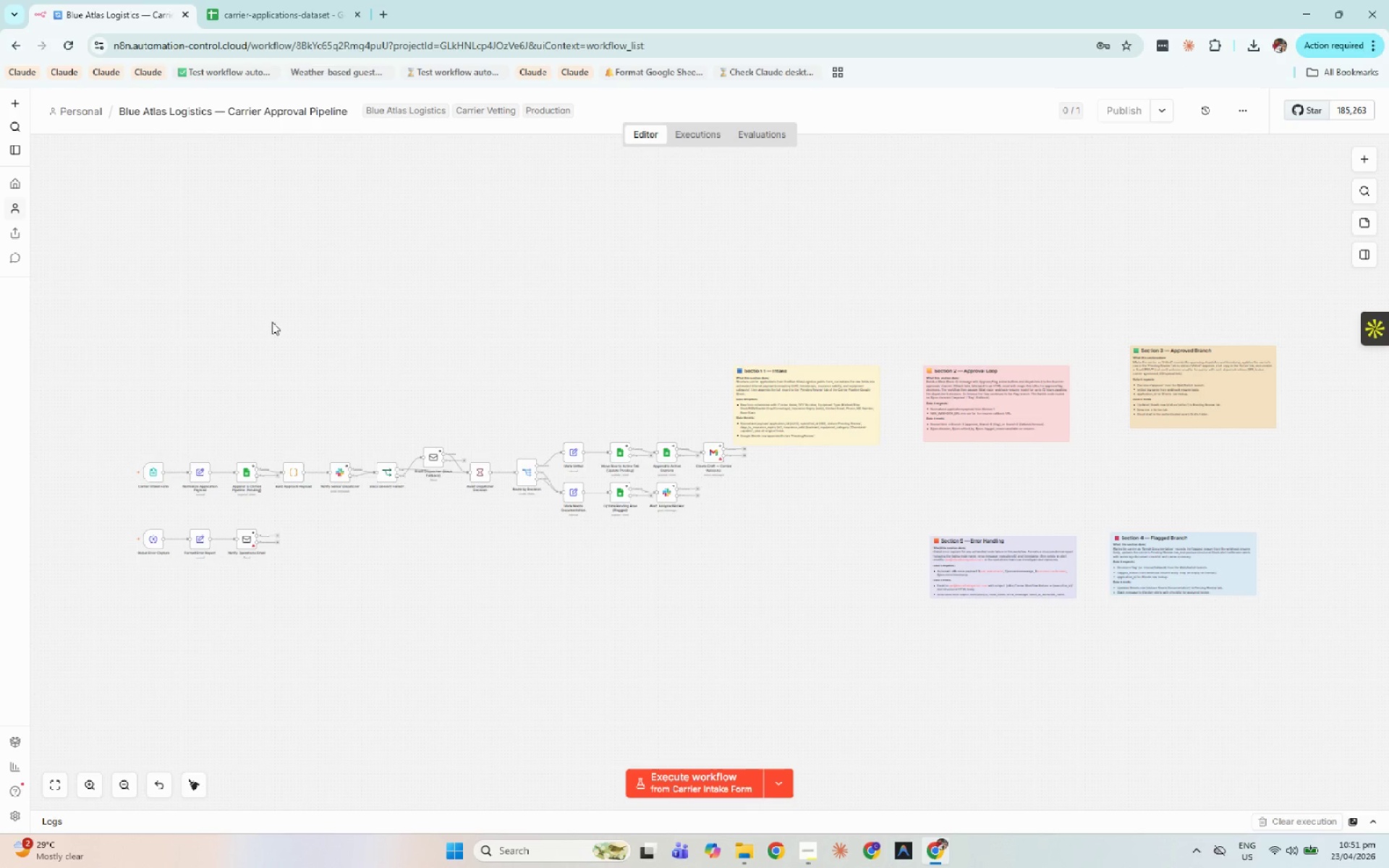 
left_click_drag(start_coordinate=[120, 359], to_coordinate=[780, 587])
 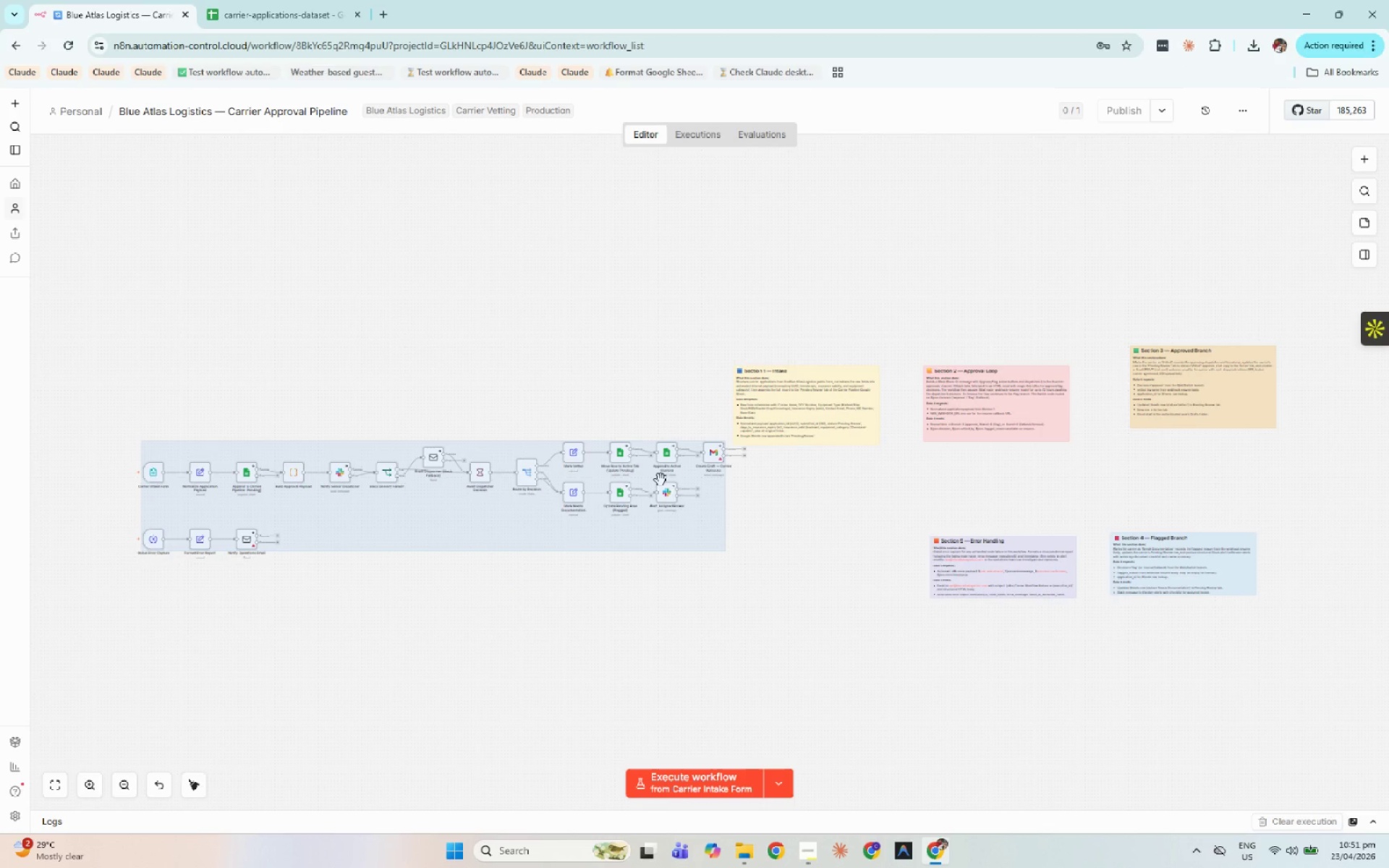 
left_click_drag(start_coordinate=[655, 477], to_coordinate=[1254, 484])
 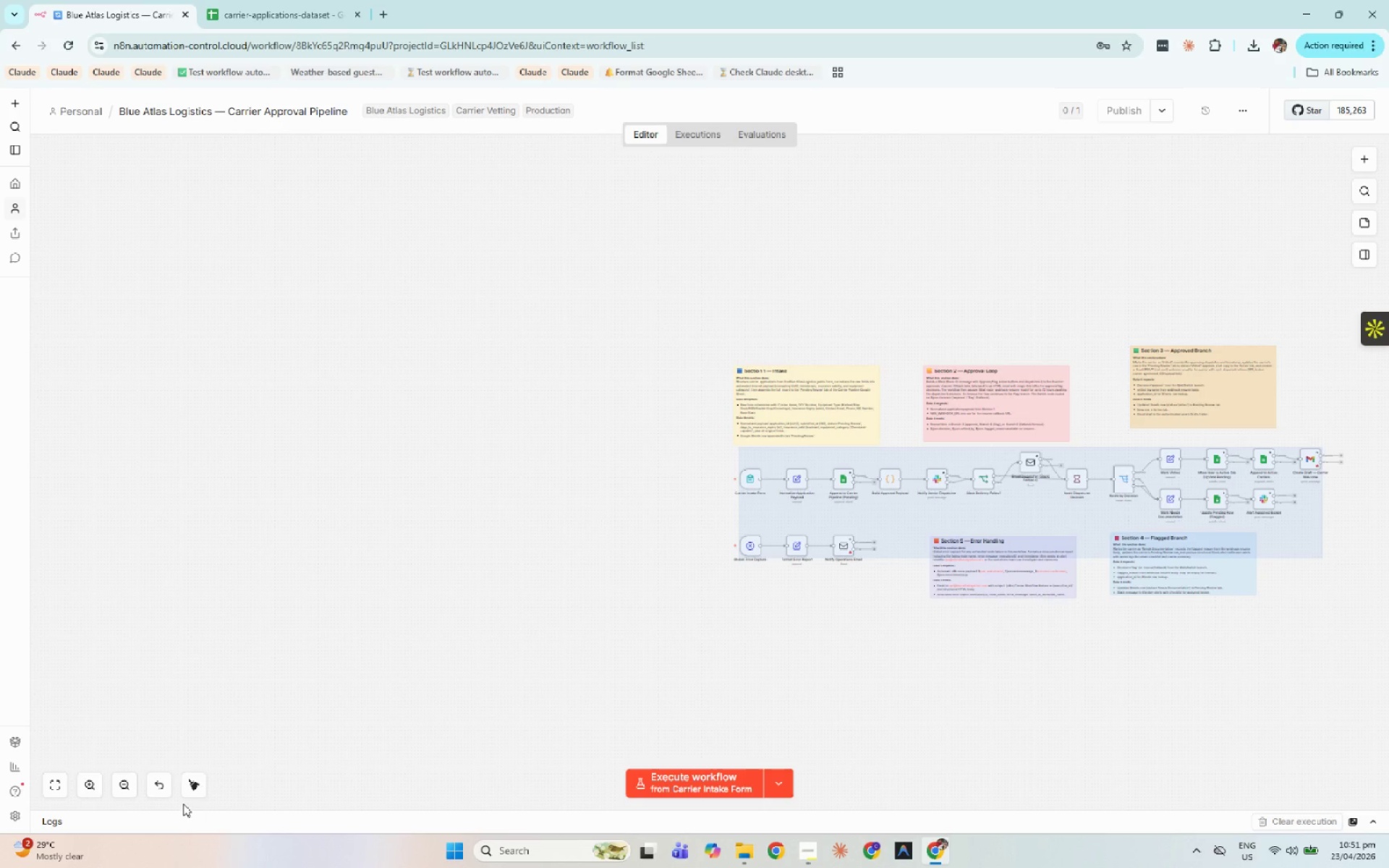 
left_click([191, 793])
 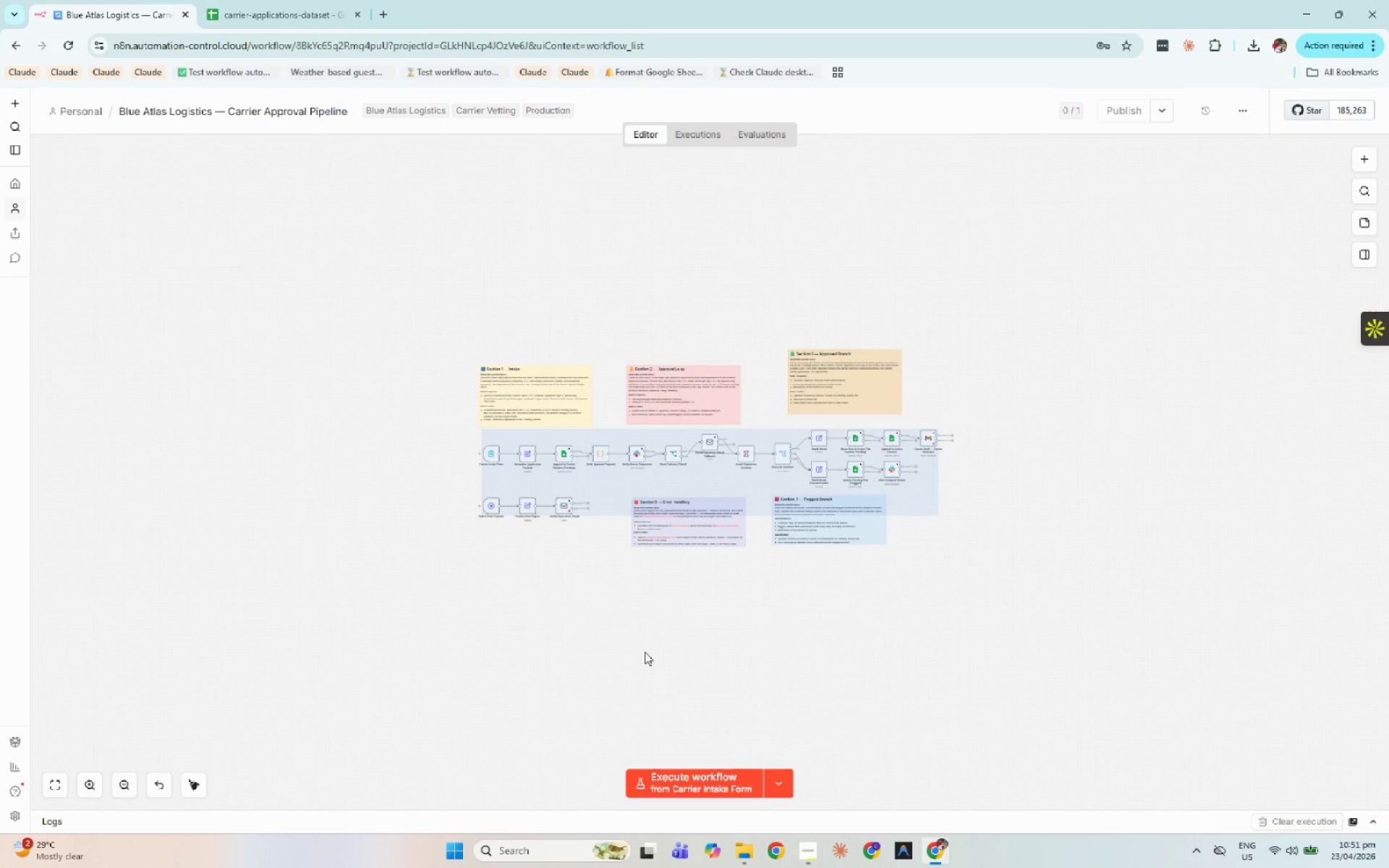 
left_click([650, 633])
 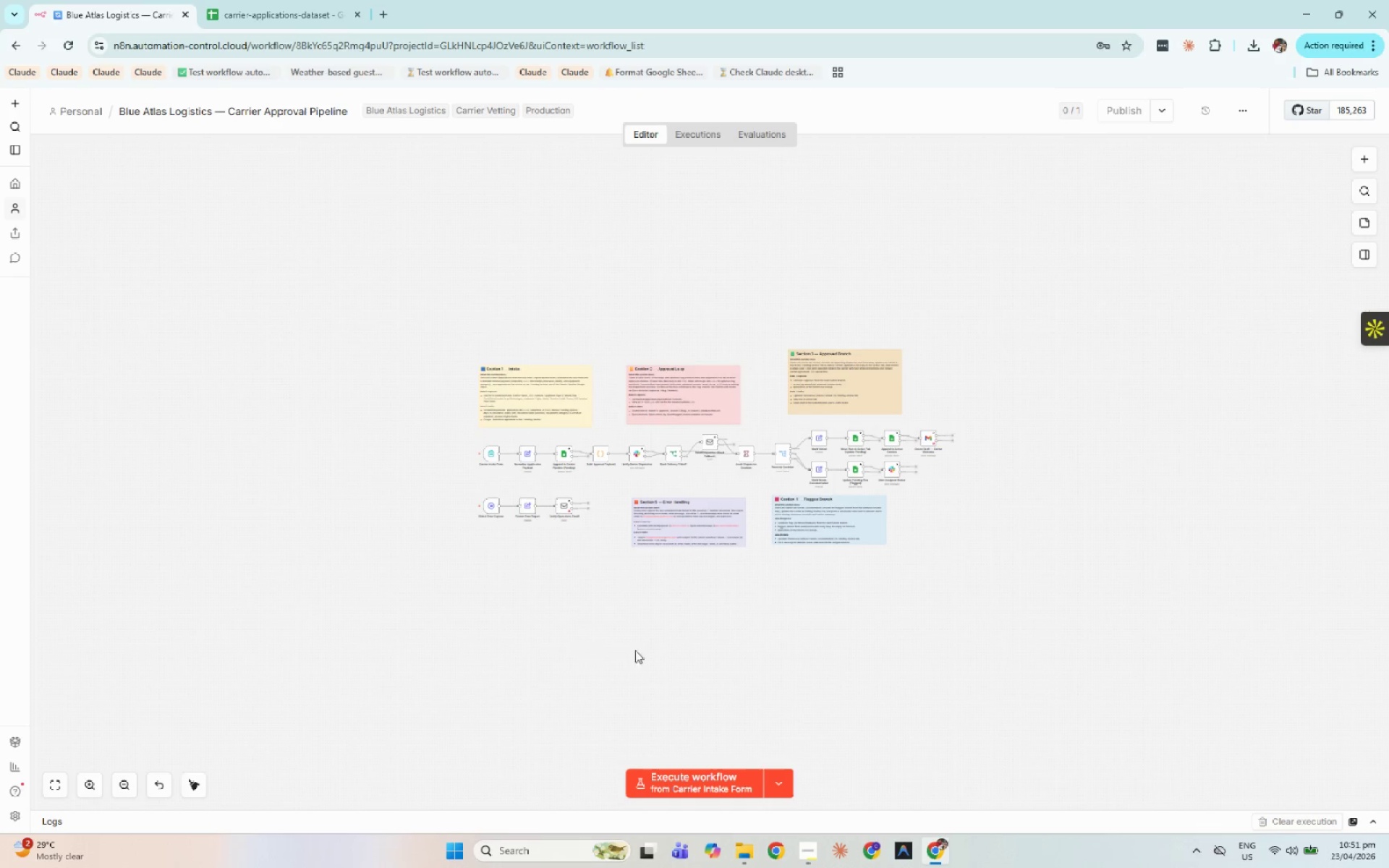 
hold_key(key=ControlLeft, duration=0.5)
scroll: coordinate [631, 645], scroll_direction: up, amount: 6.0
 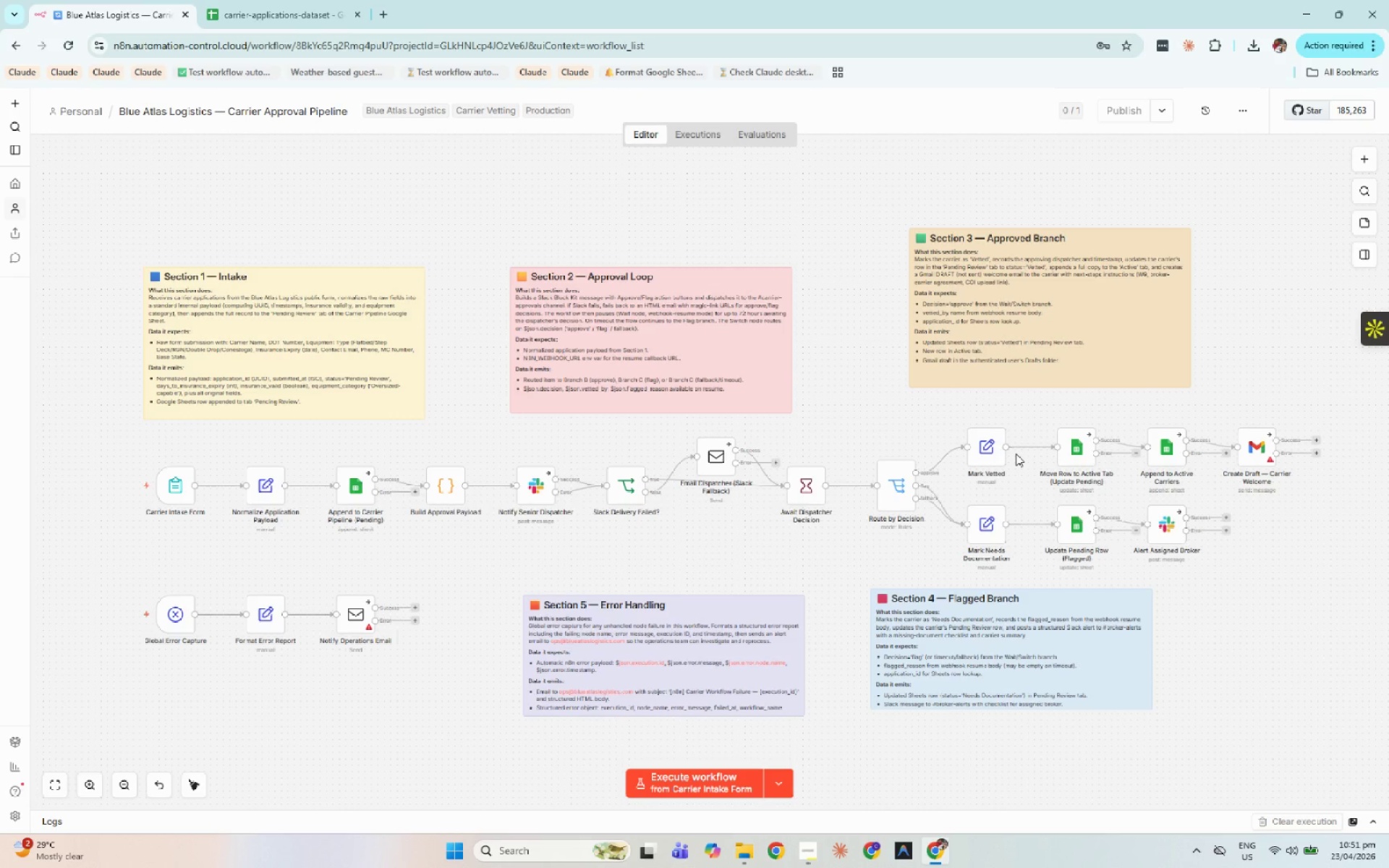 
wait(7.03)
 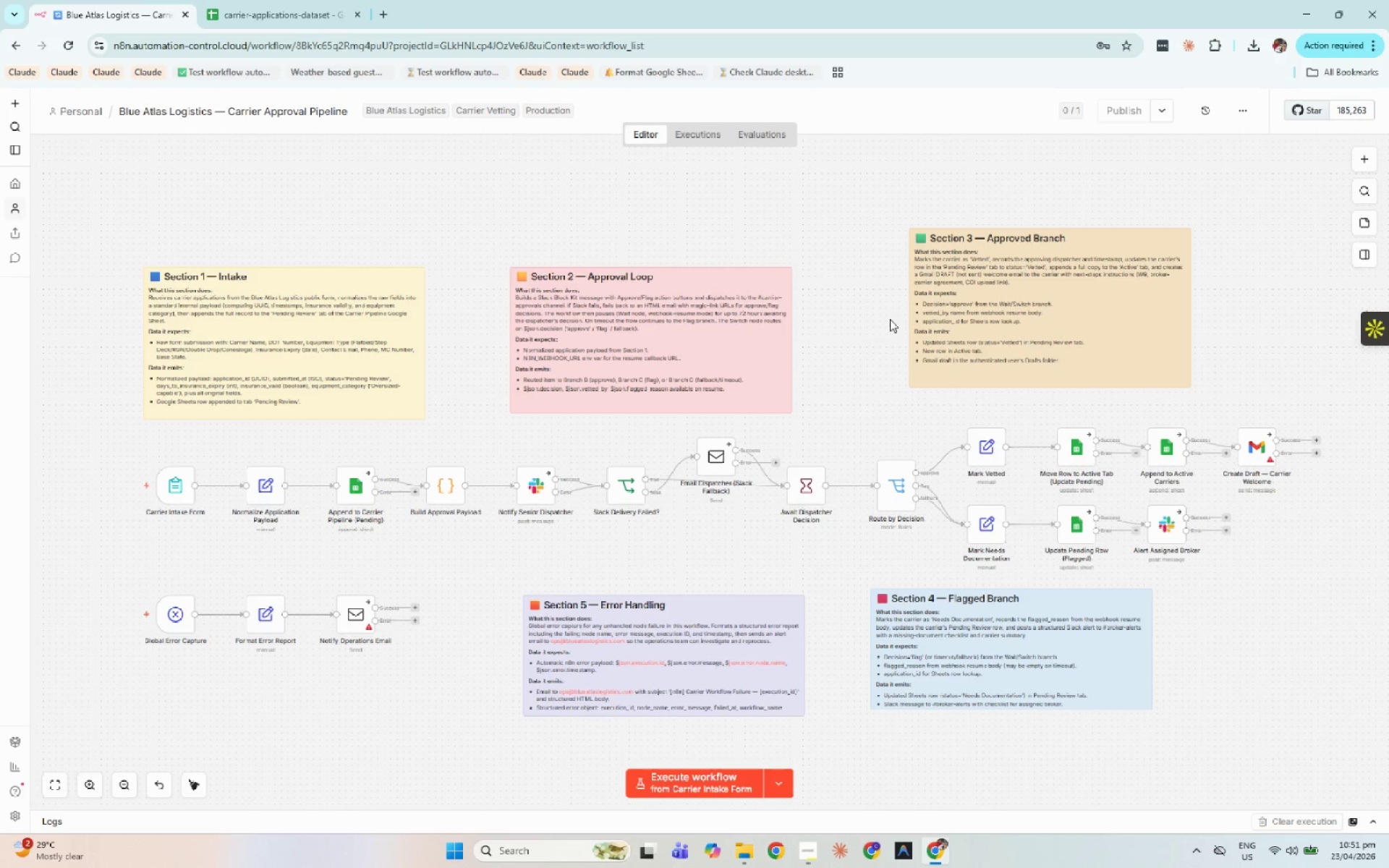 
left_click([812, 851])